 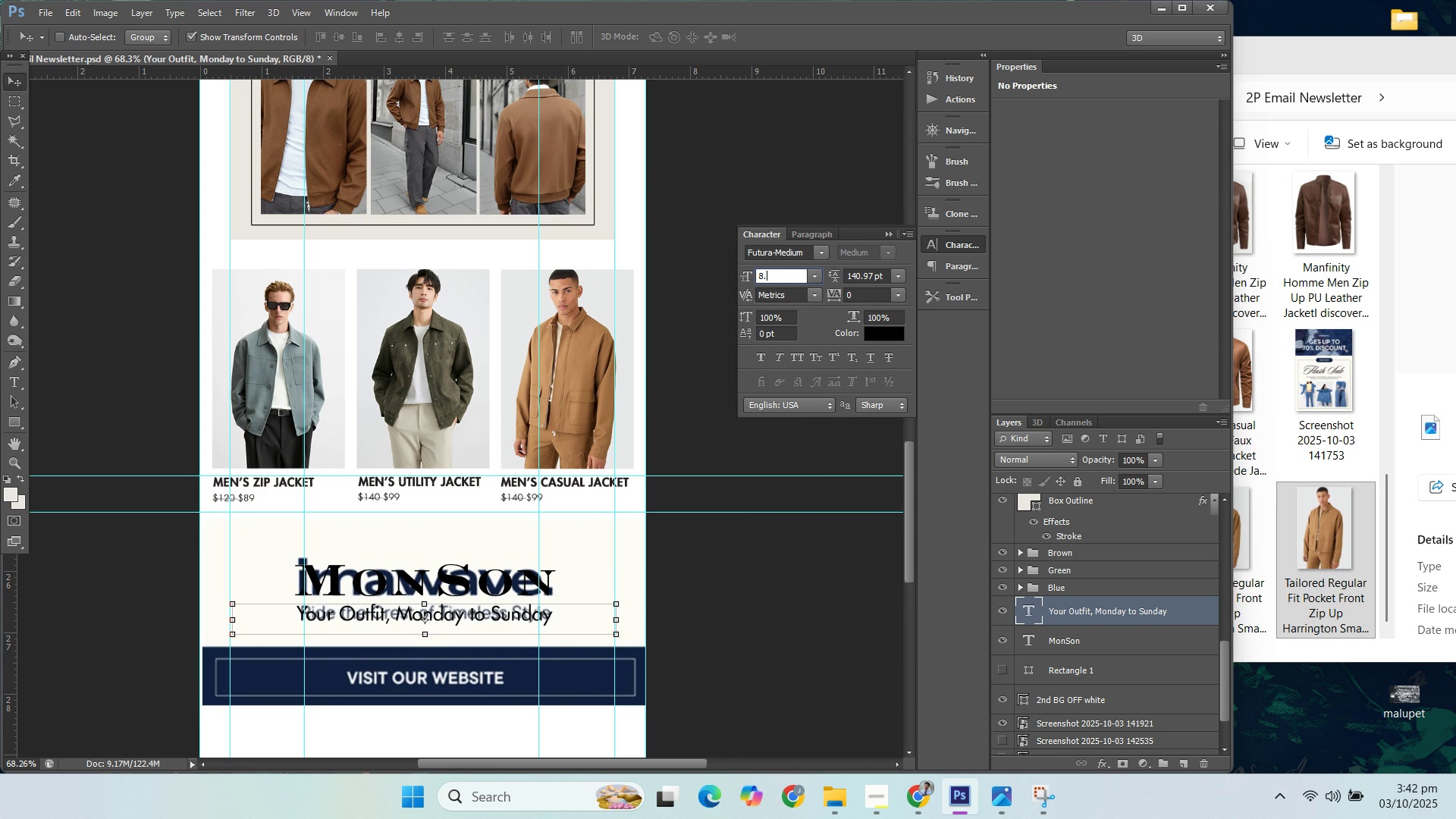 
key(Period)
 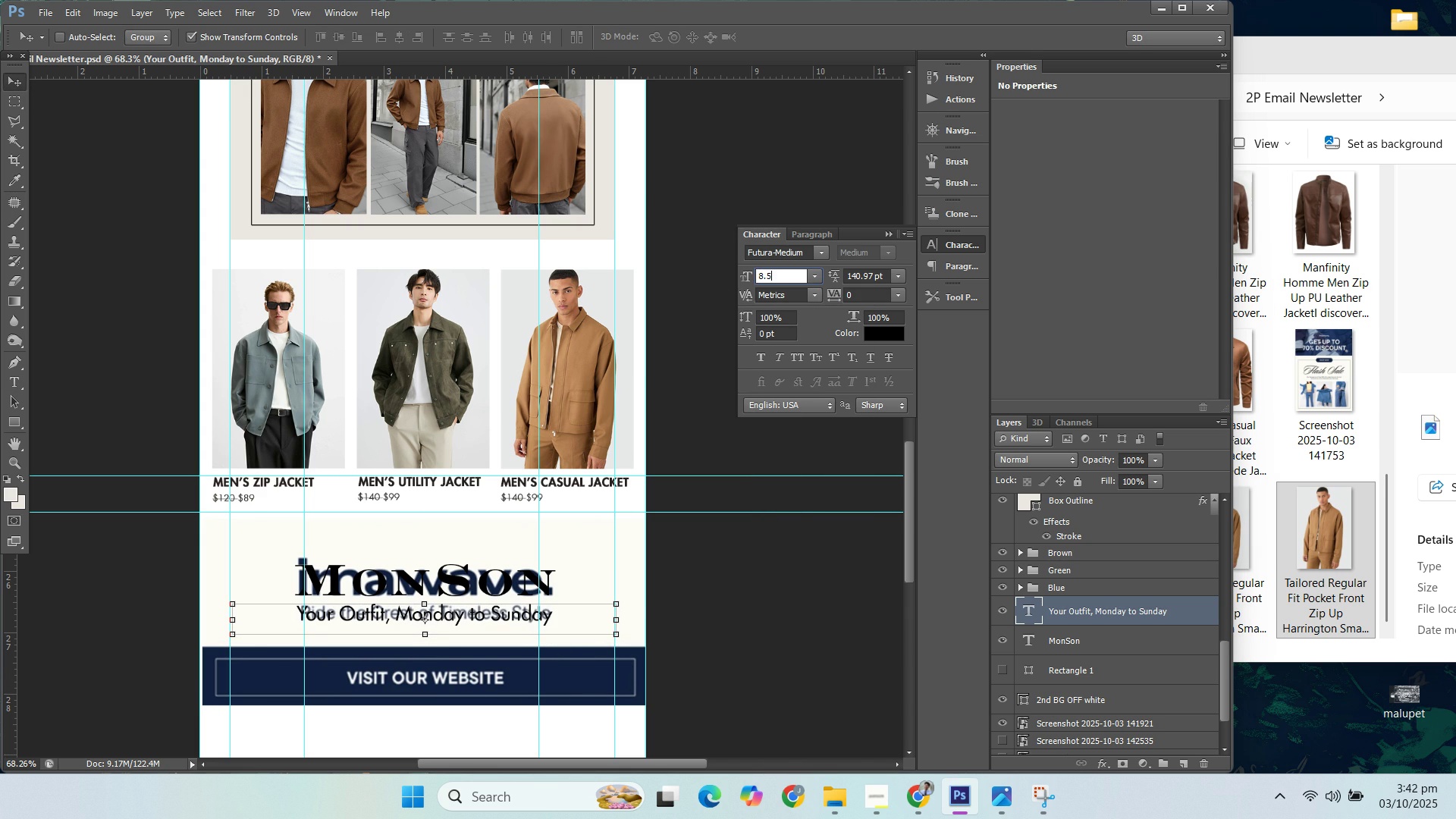 
key(5)
 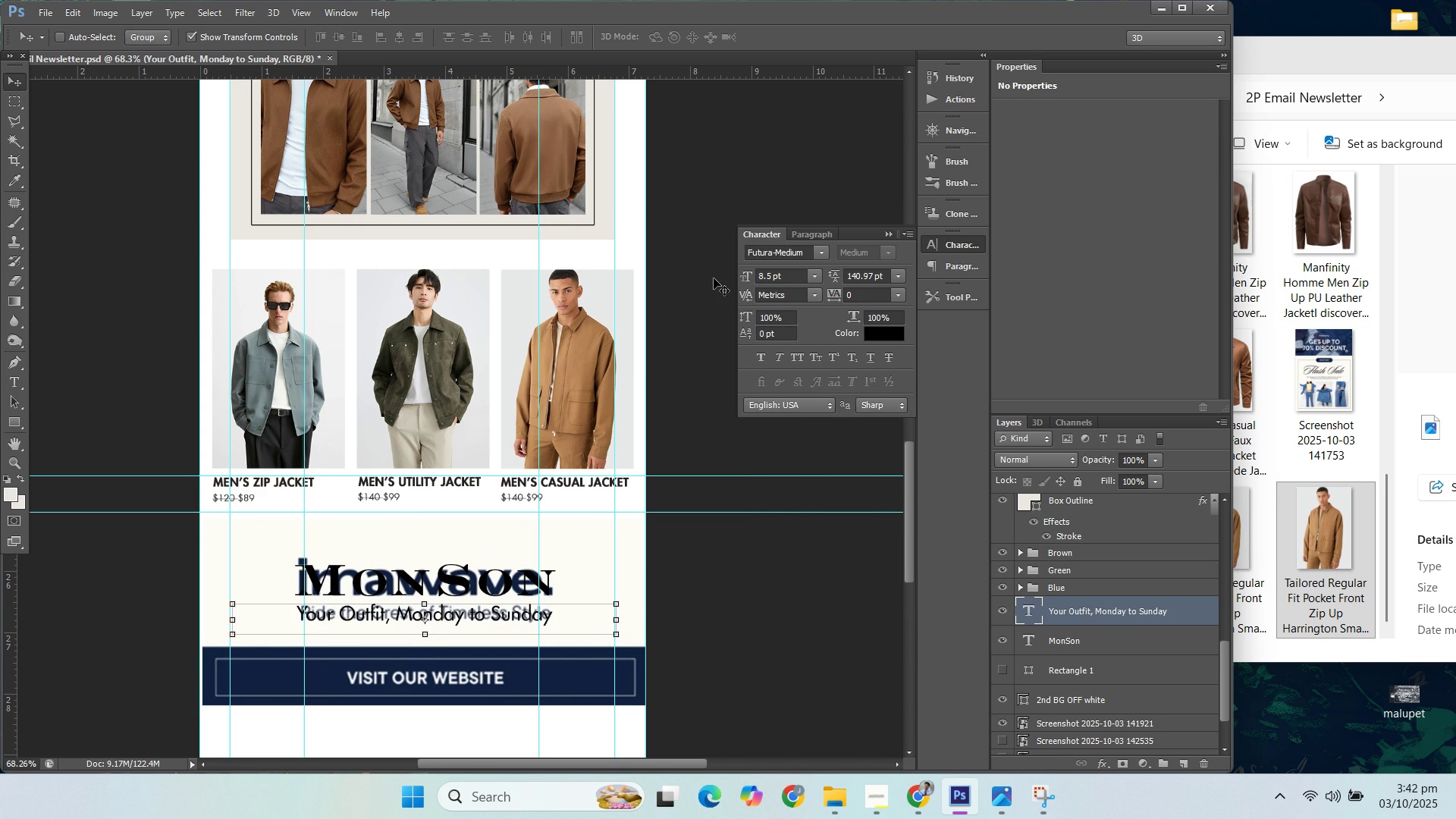 
key(Enter)
 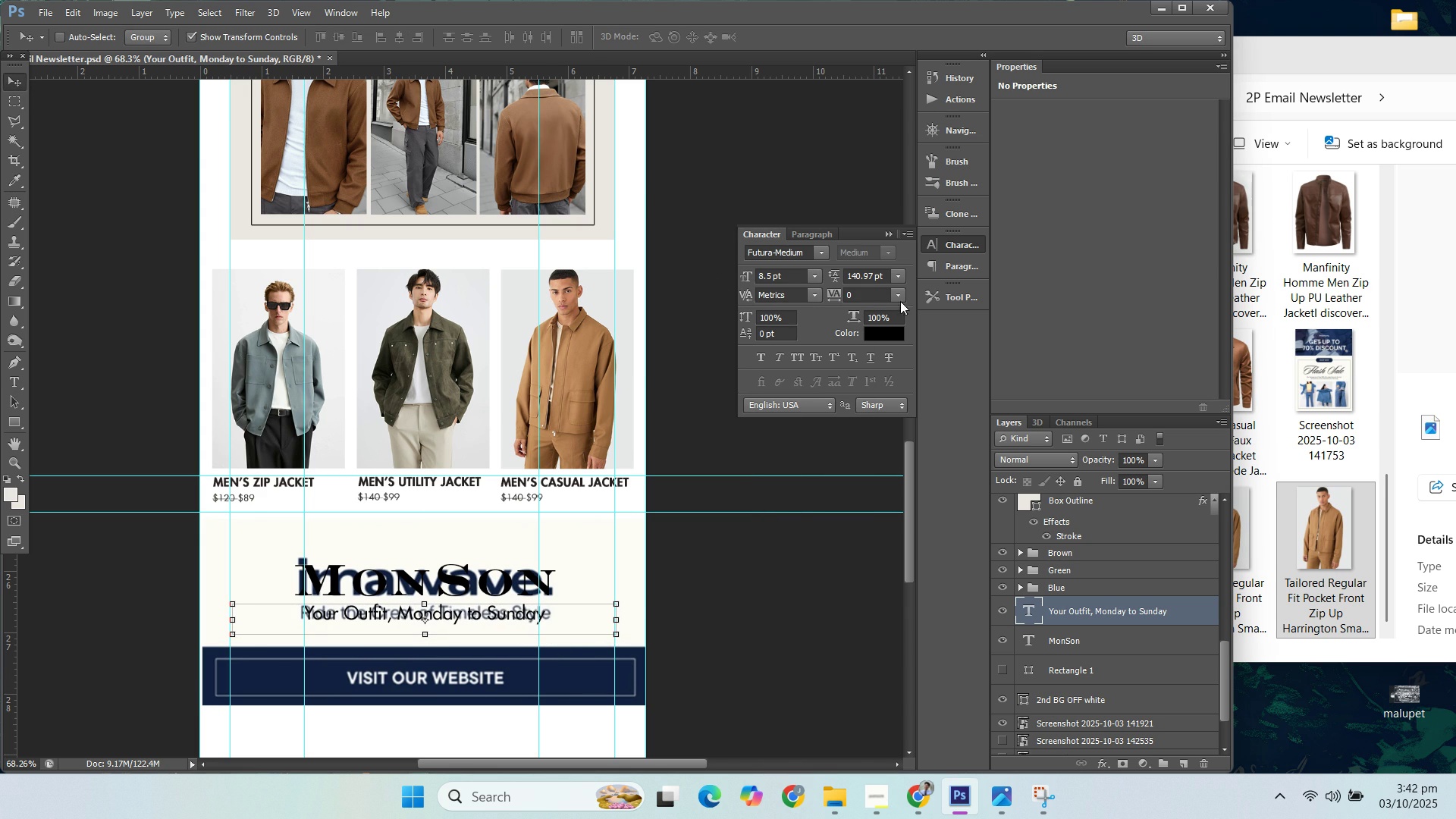 
left_click([902, 293])
 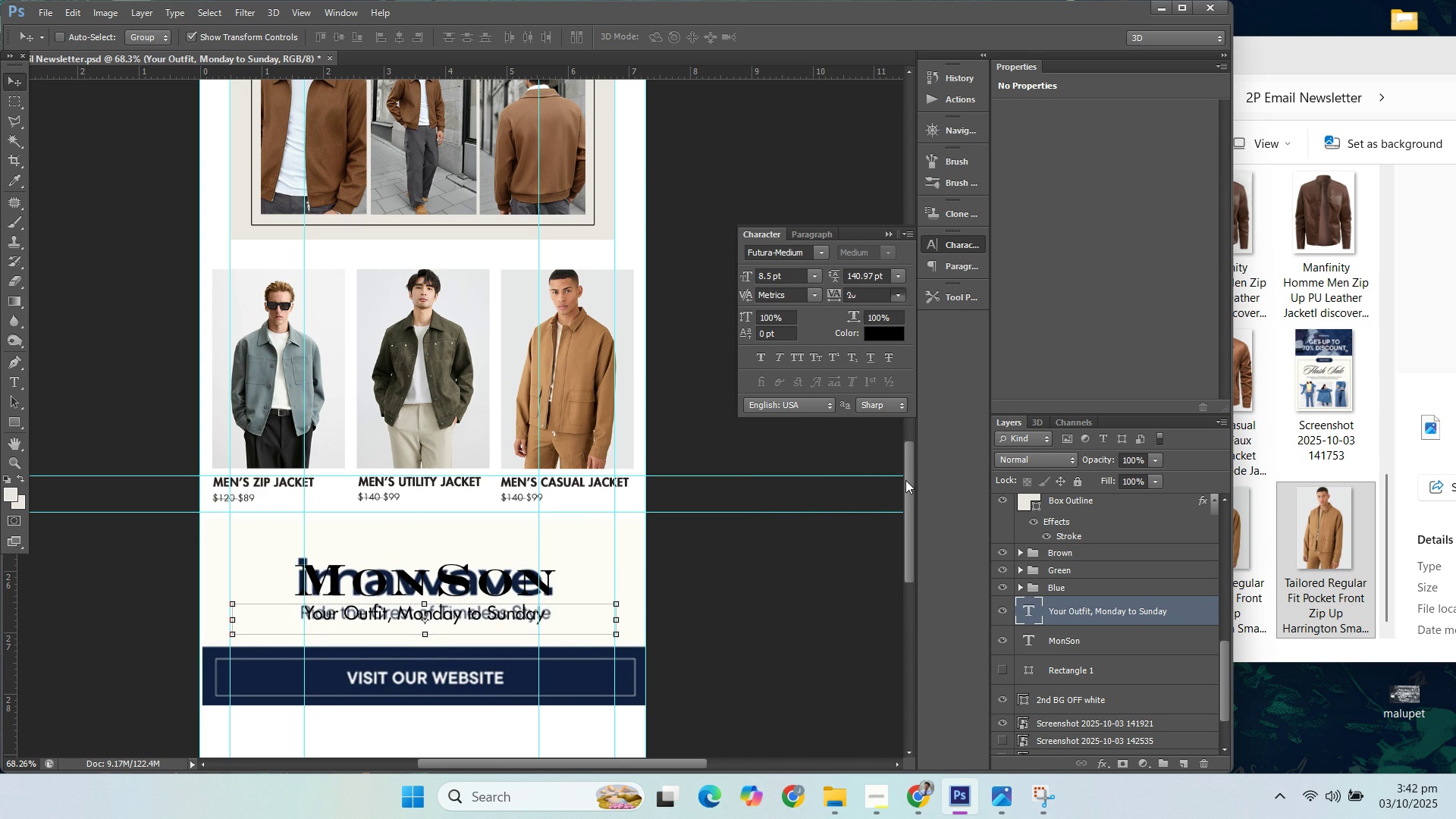 
left_click([905, 480])
 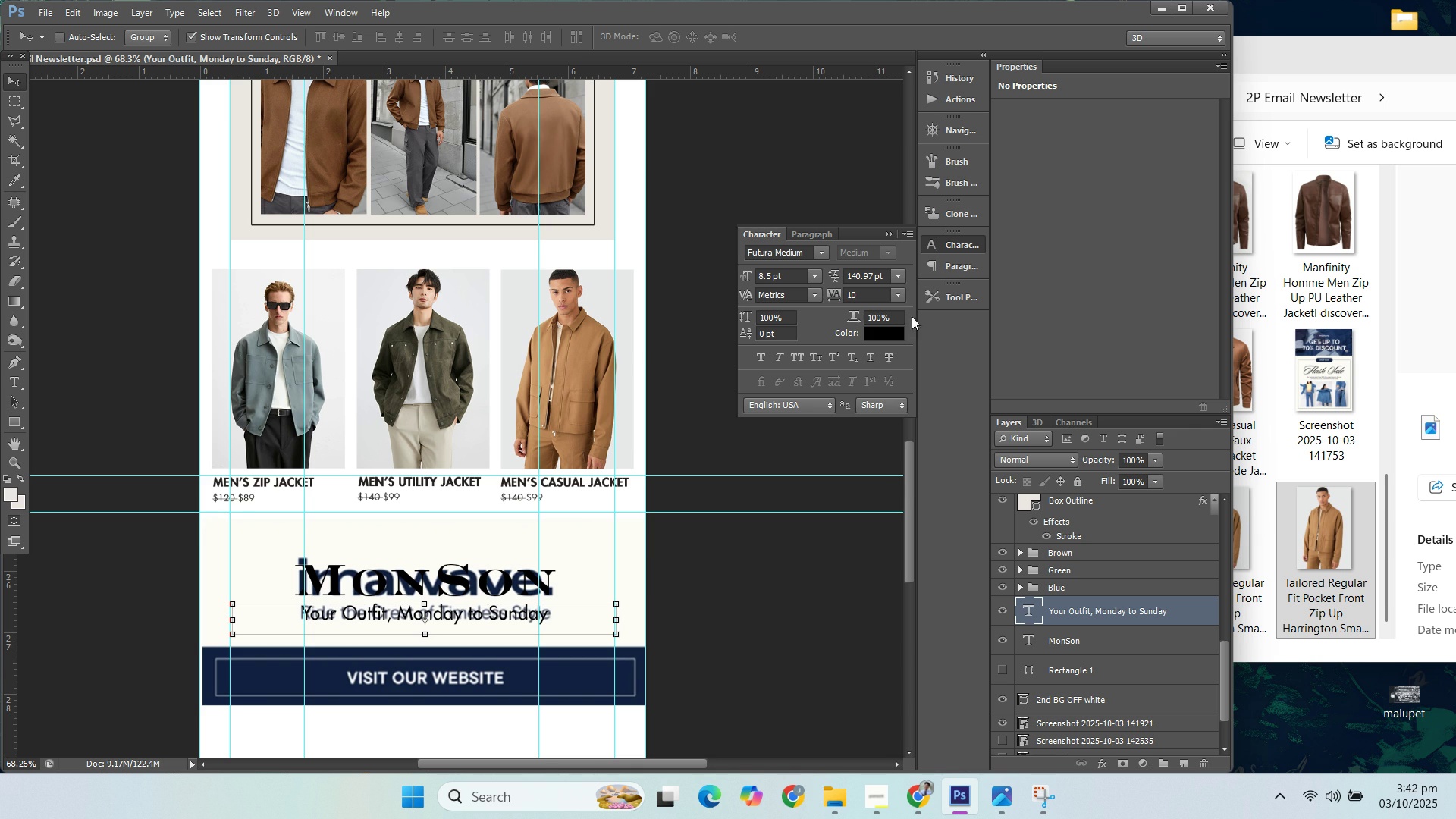 
left_click([902, 296])
 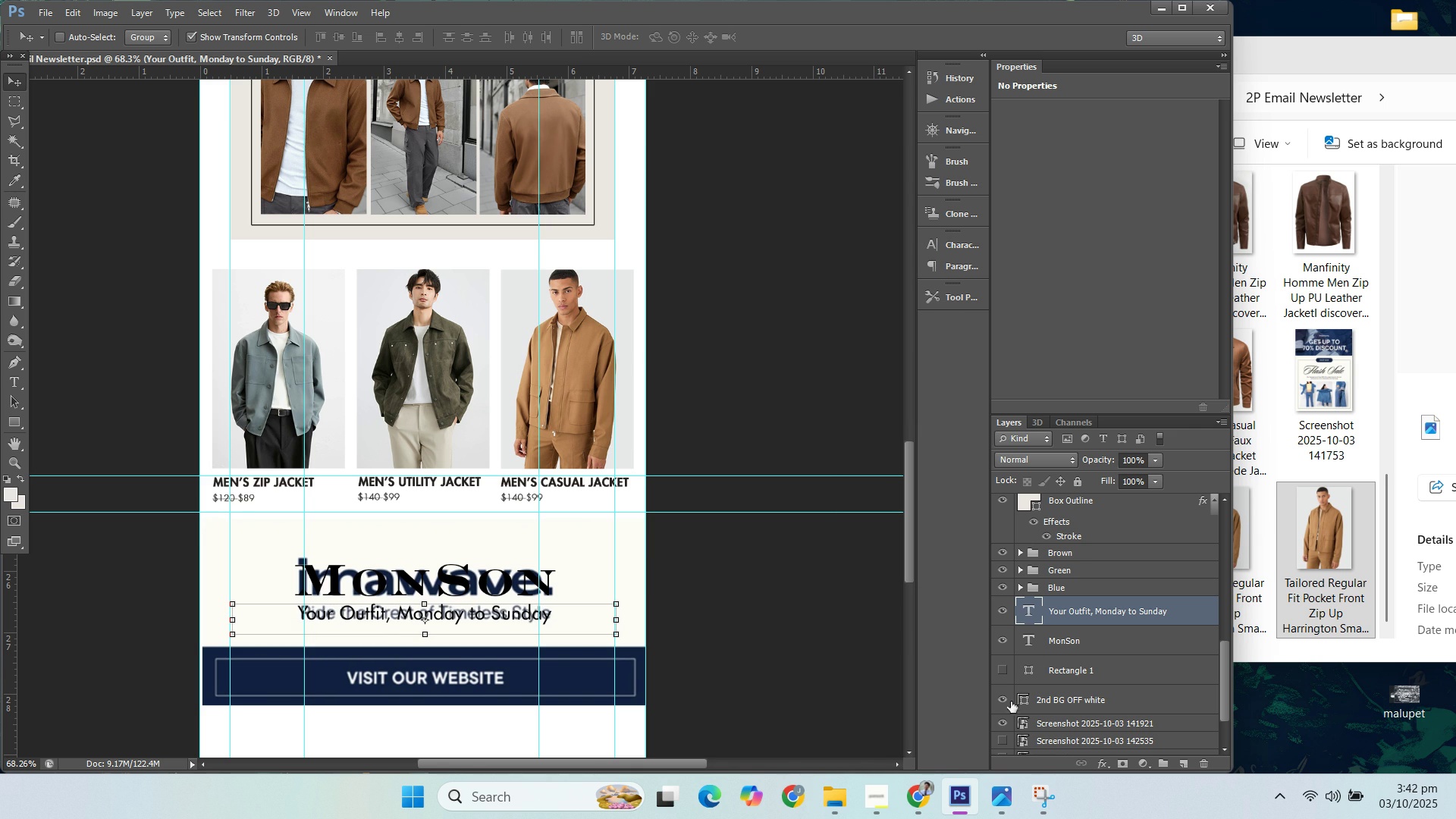 
scroll: coordinate [1009, 733], scroll_direction: down, amount: 2.0
 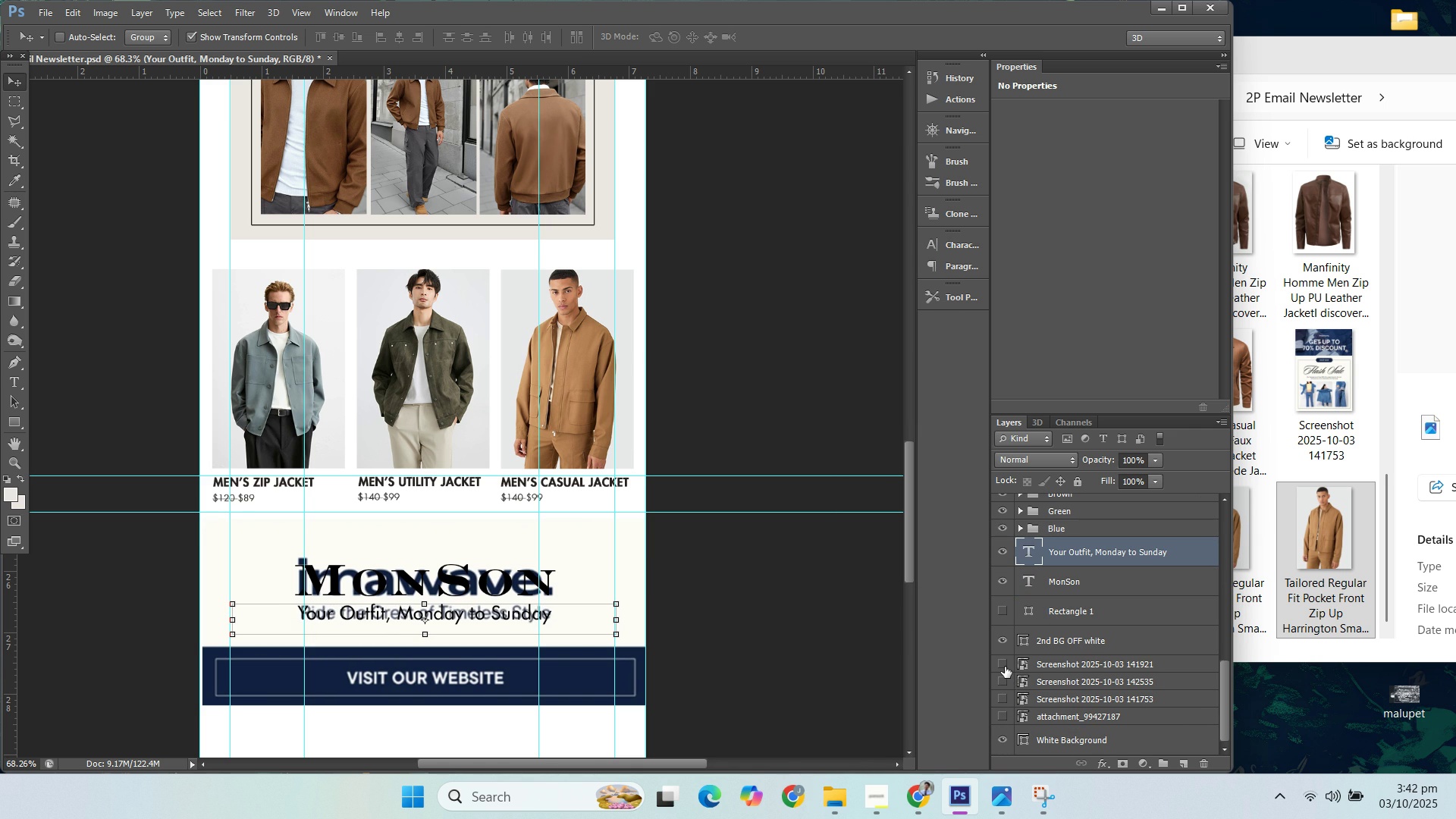 
left_click([1005, 667])
 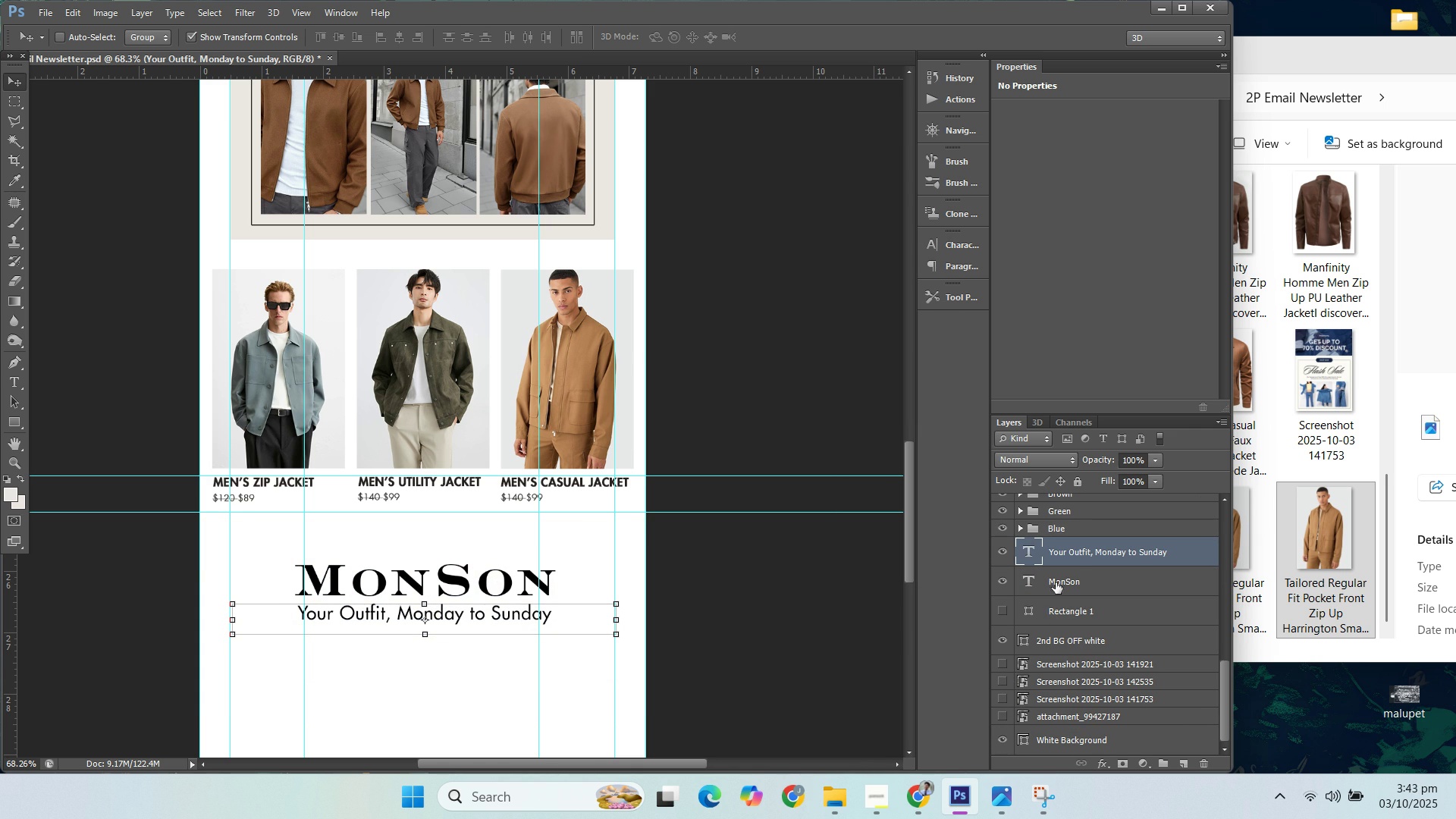 
left_click([1075, 556])
 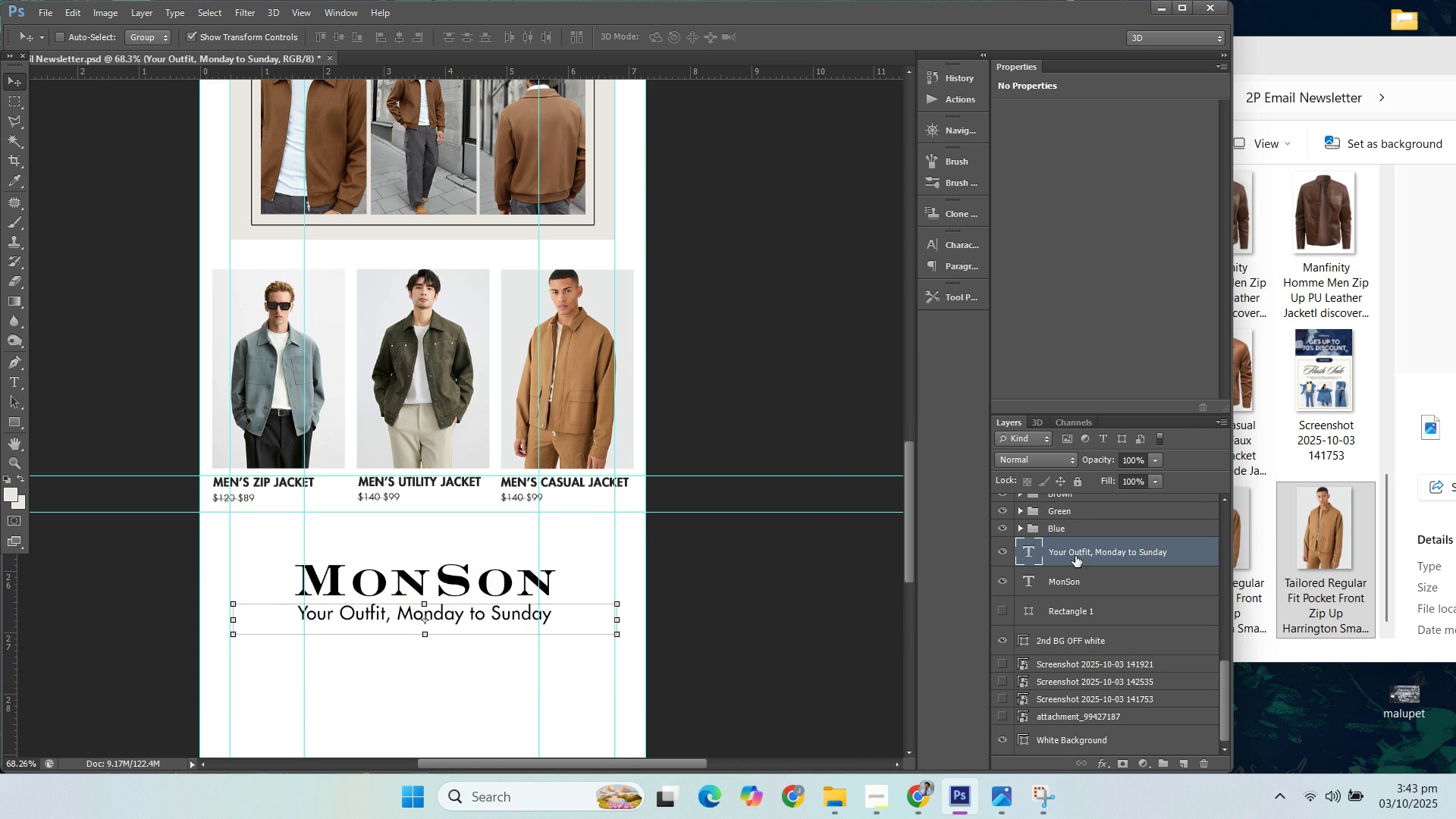 
key(ArrowRight)
 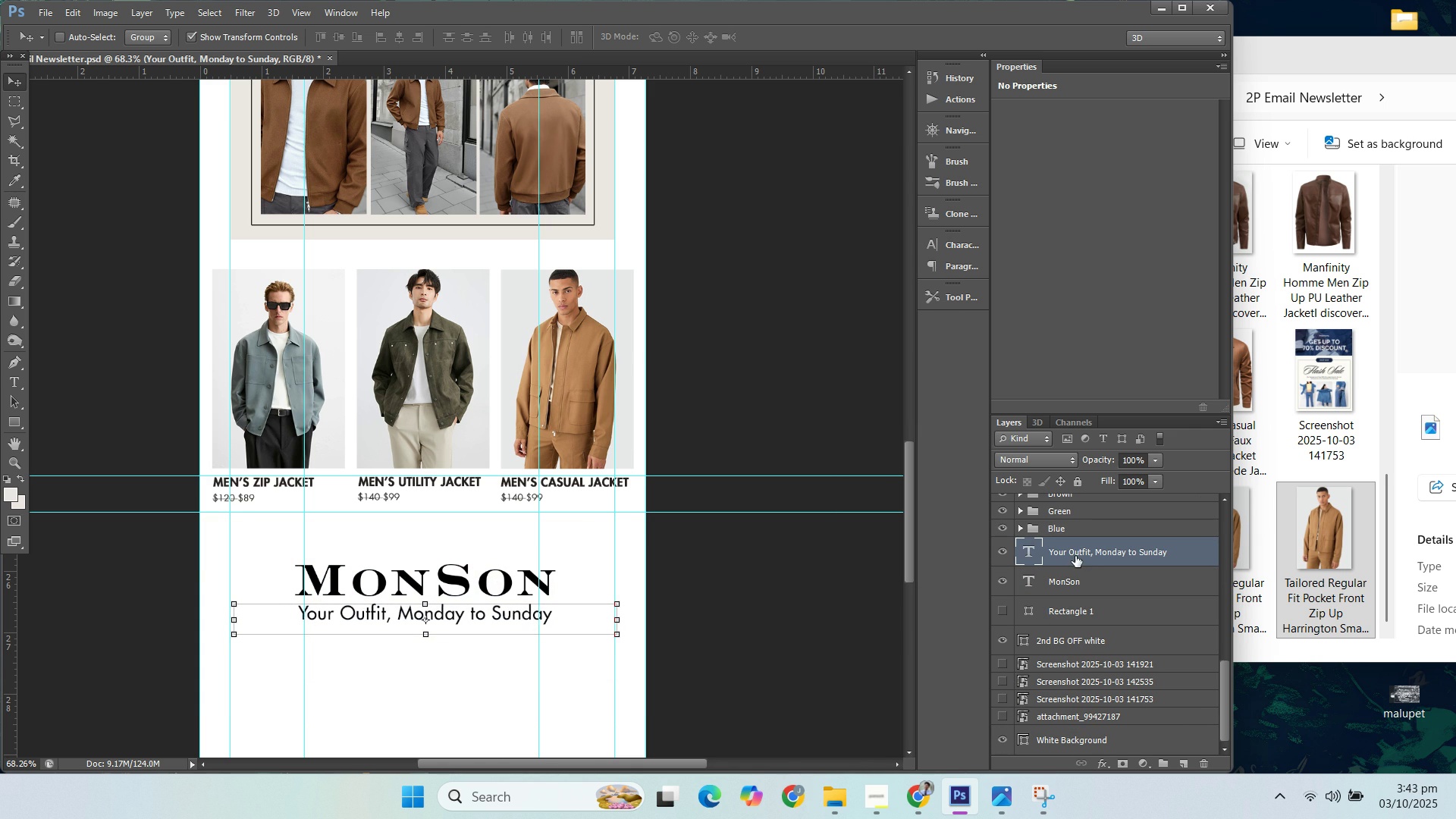 
key(ArrowRight)
 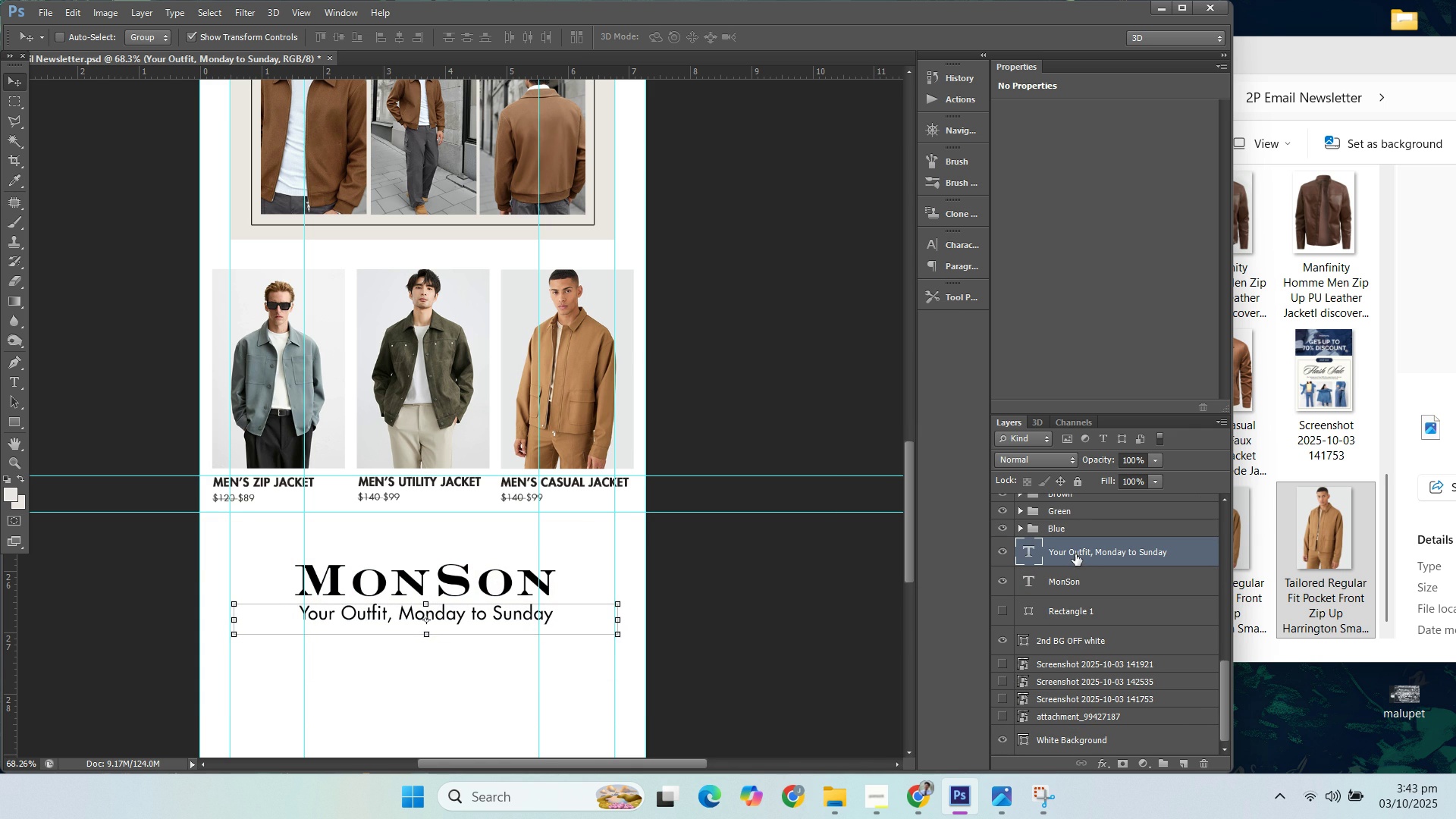 
key(ArrowRight)
 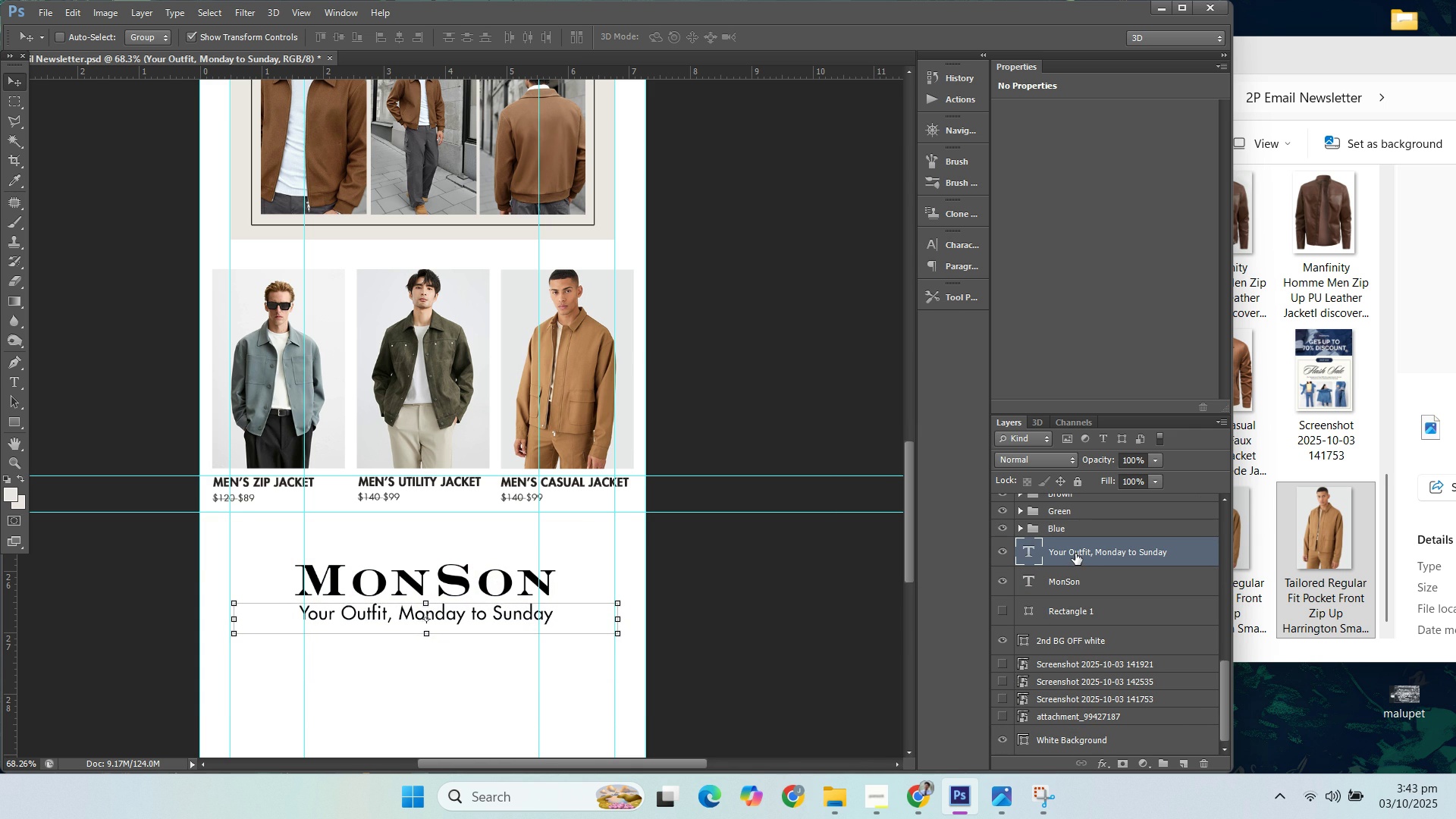 
key(ArrowUp)
 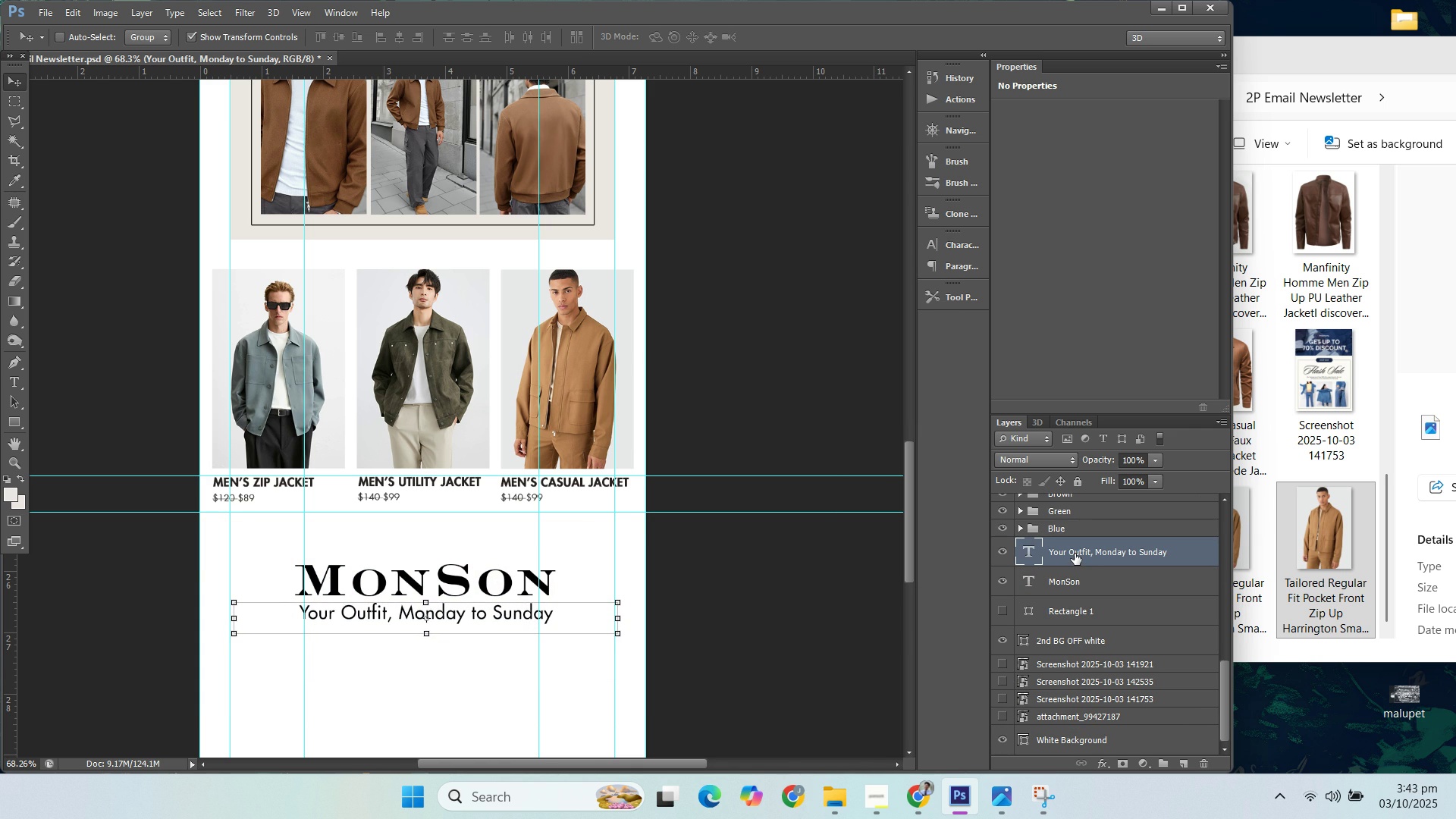 
key(ArrowUp)
 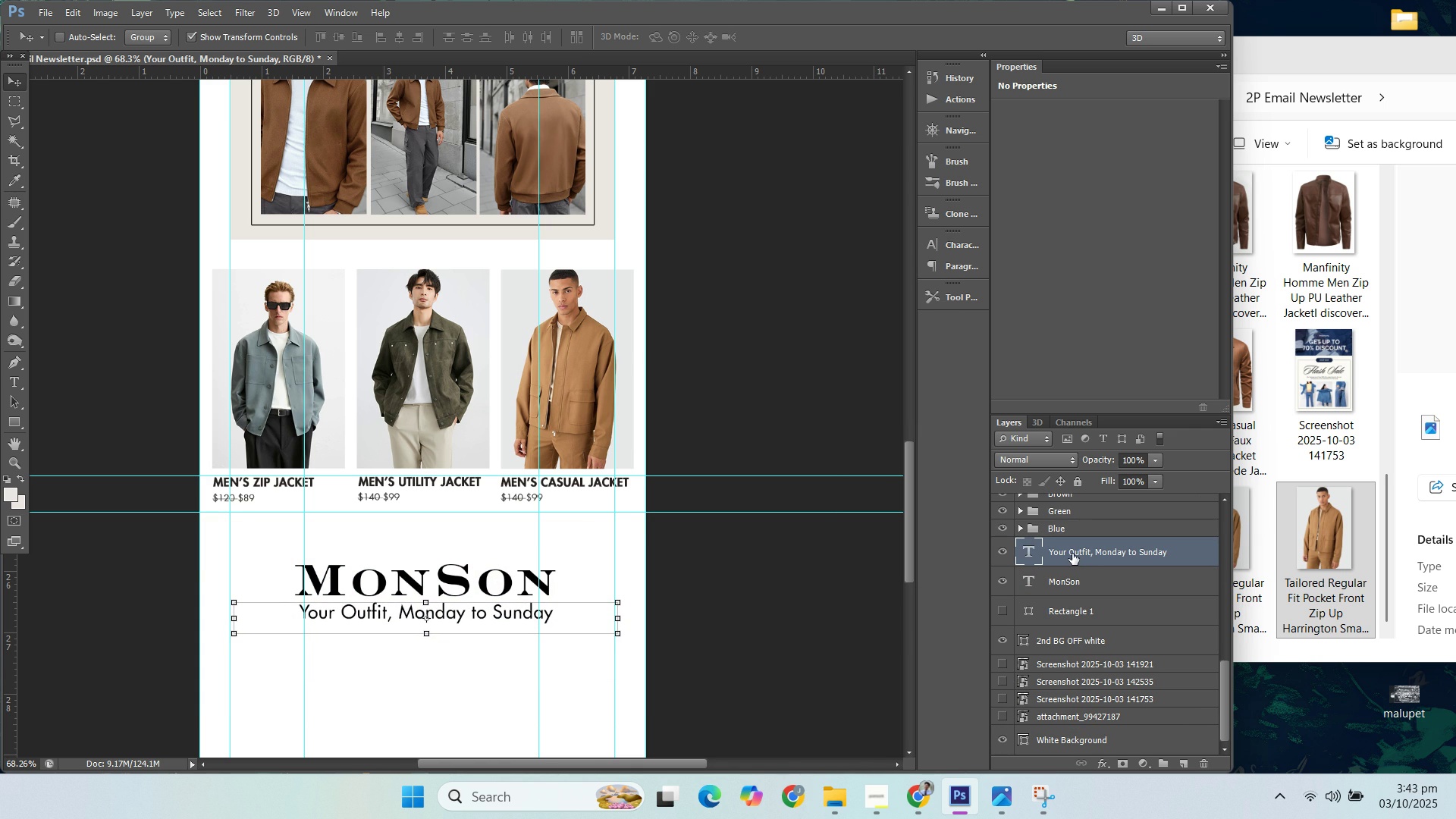 
key(ArrowDown)
 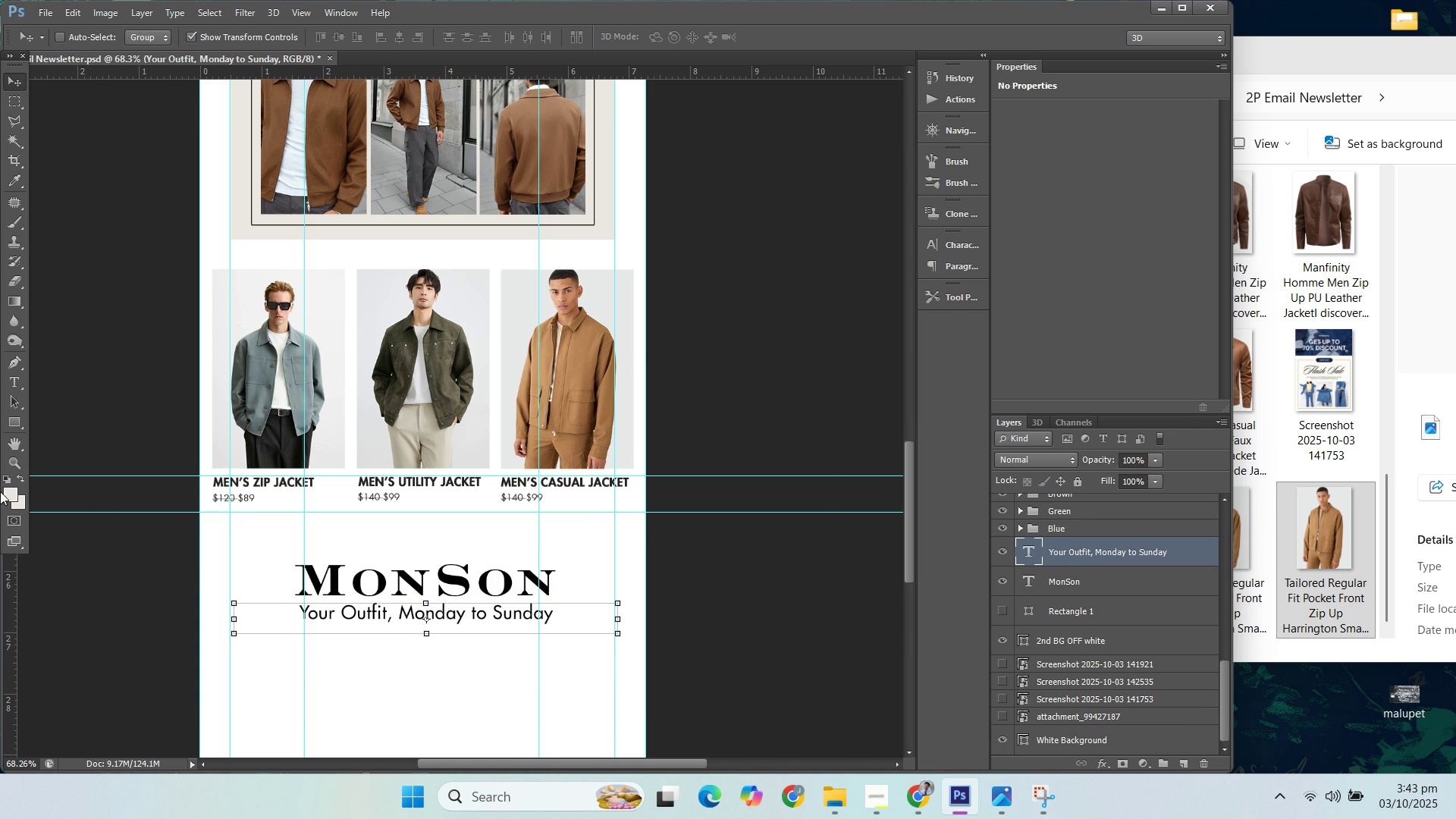 
key(ArrowDown)
 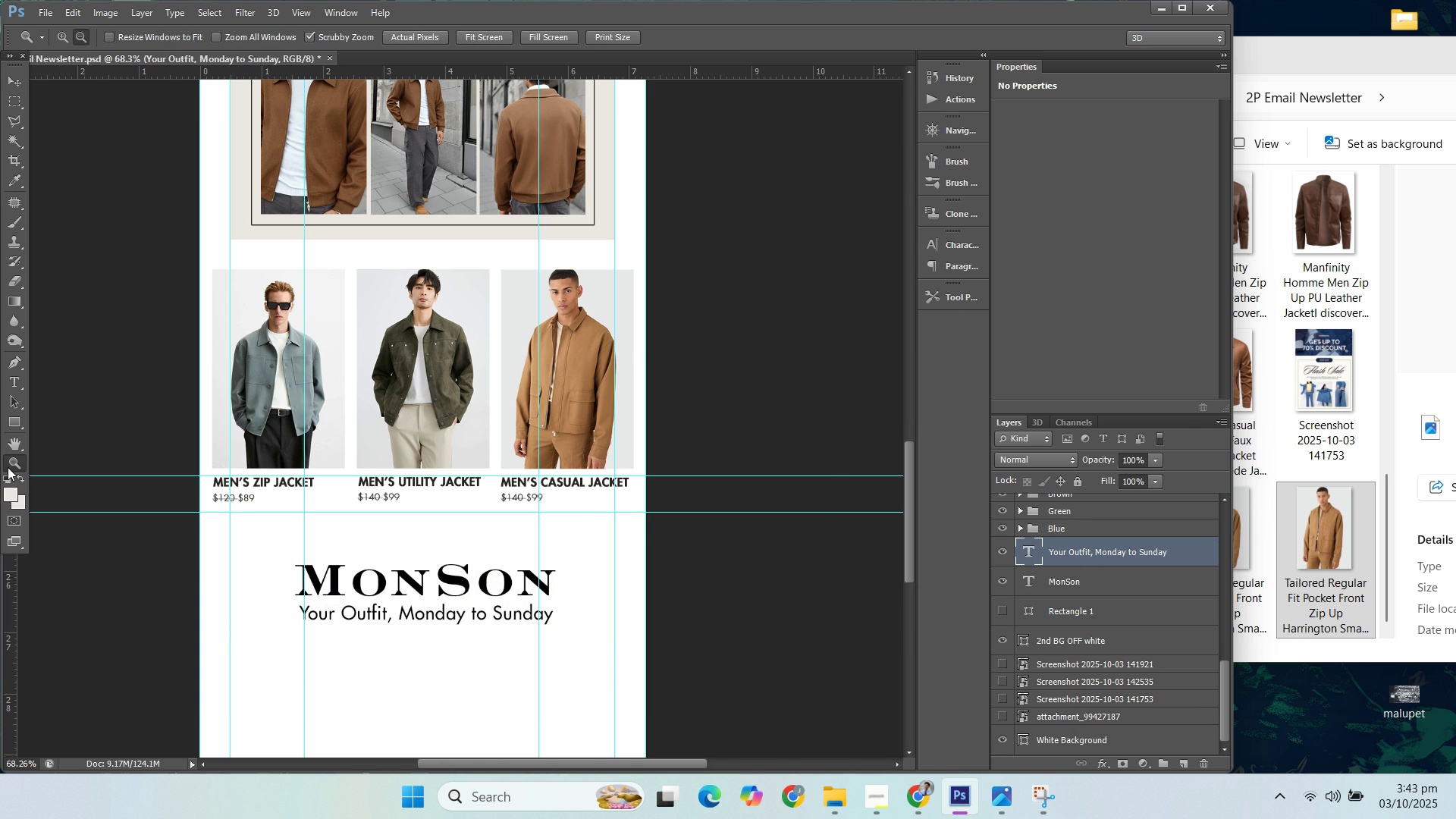 
left_click([8, 467])